 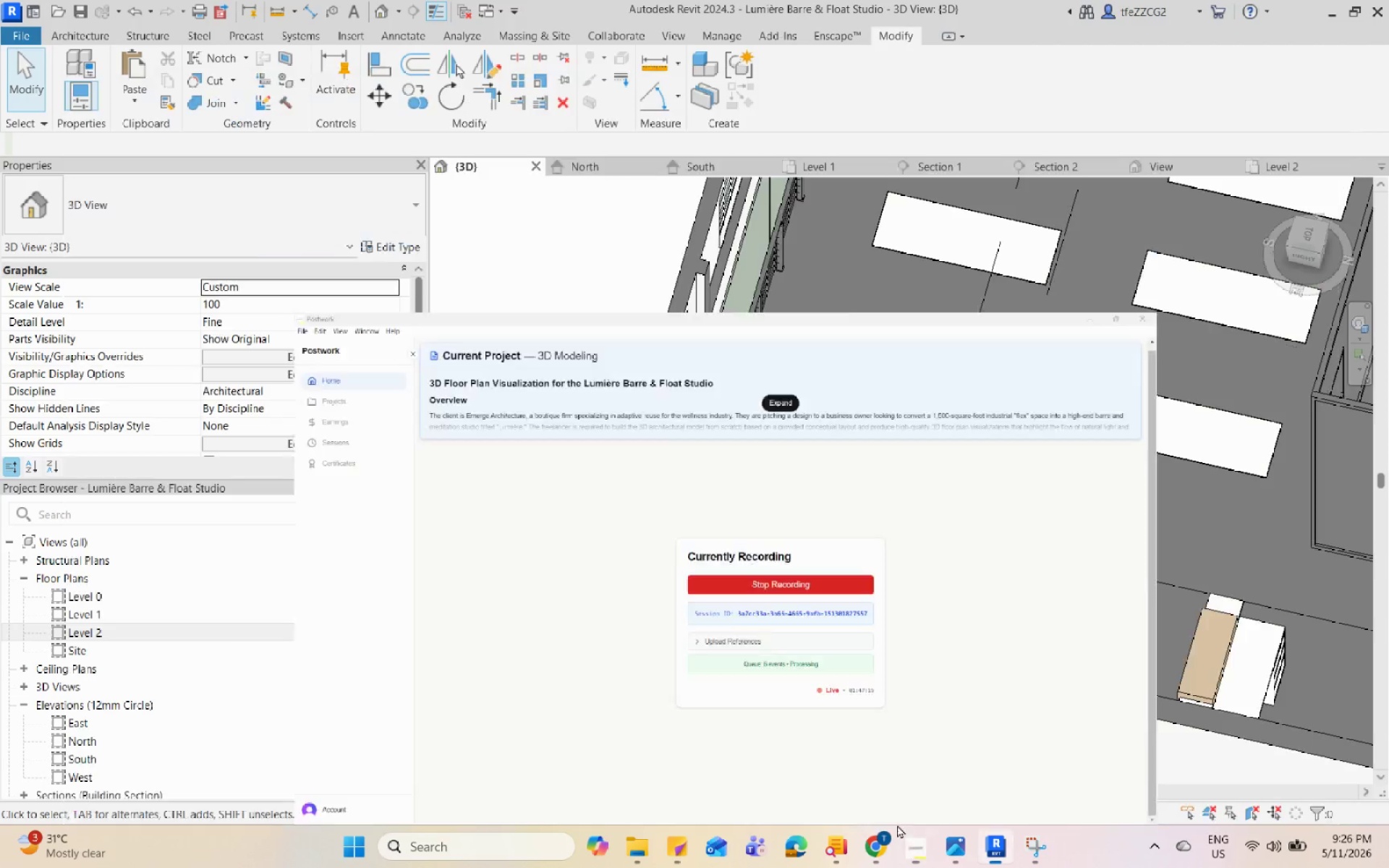 
scroll: coordinate [827, 549], scroll_direction: down, amount: 4.0
 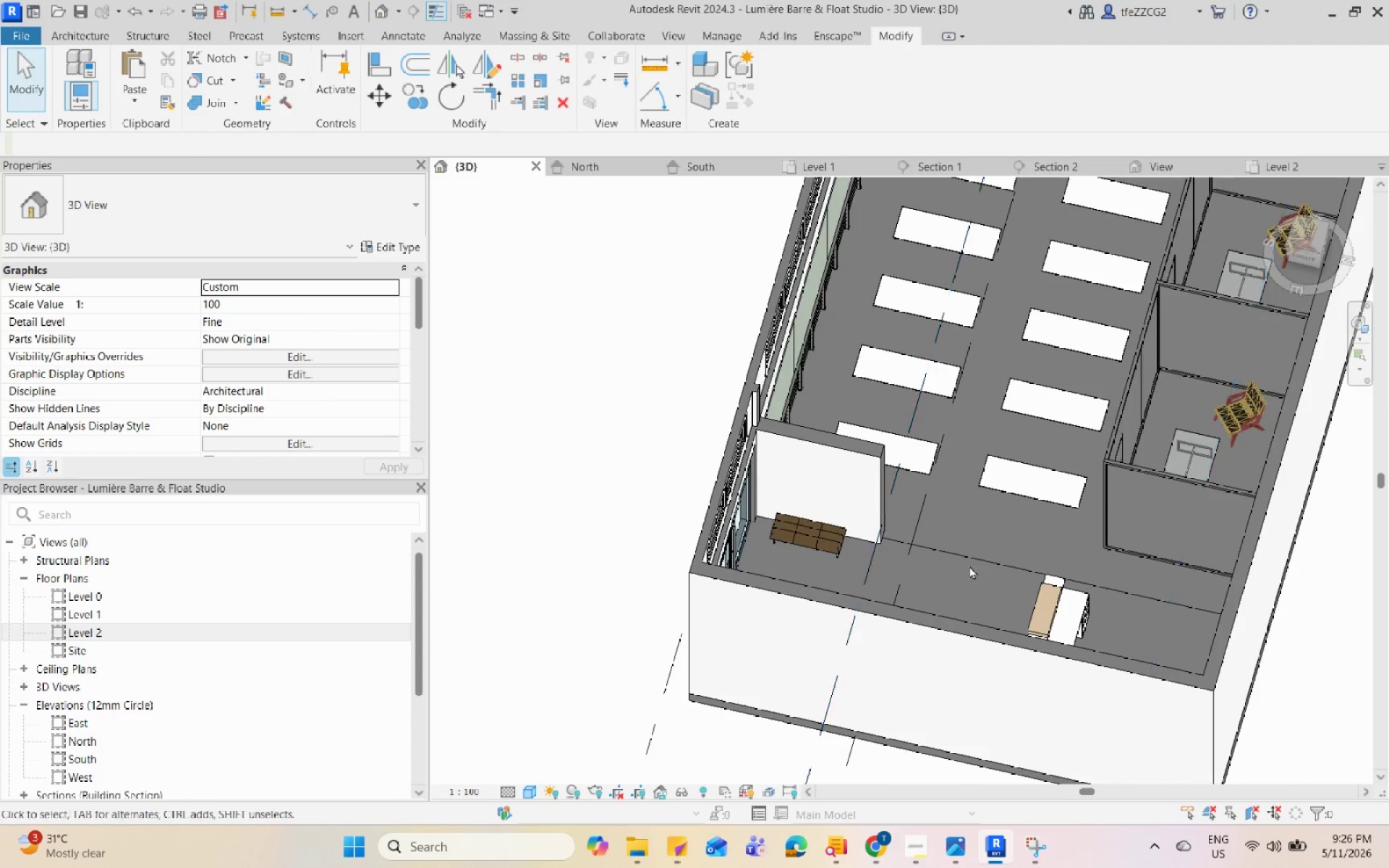 
scroll: coordinate [1095, 565], scroll_direction: up, amount: 4.0
 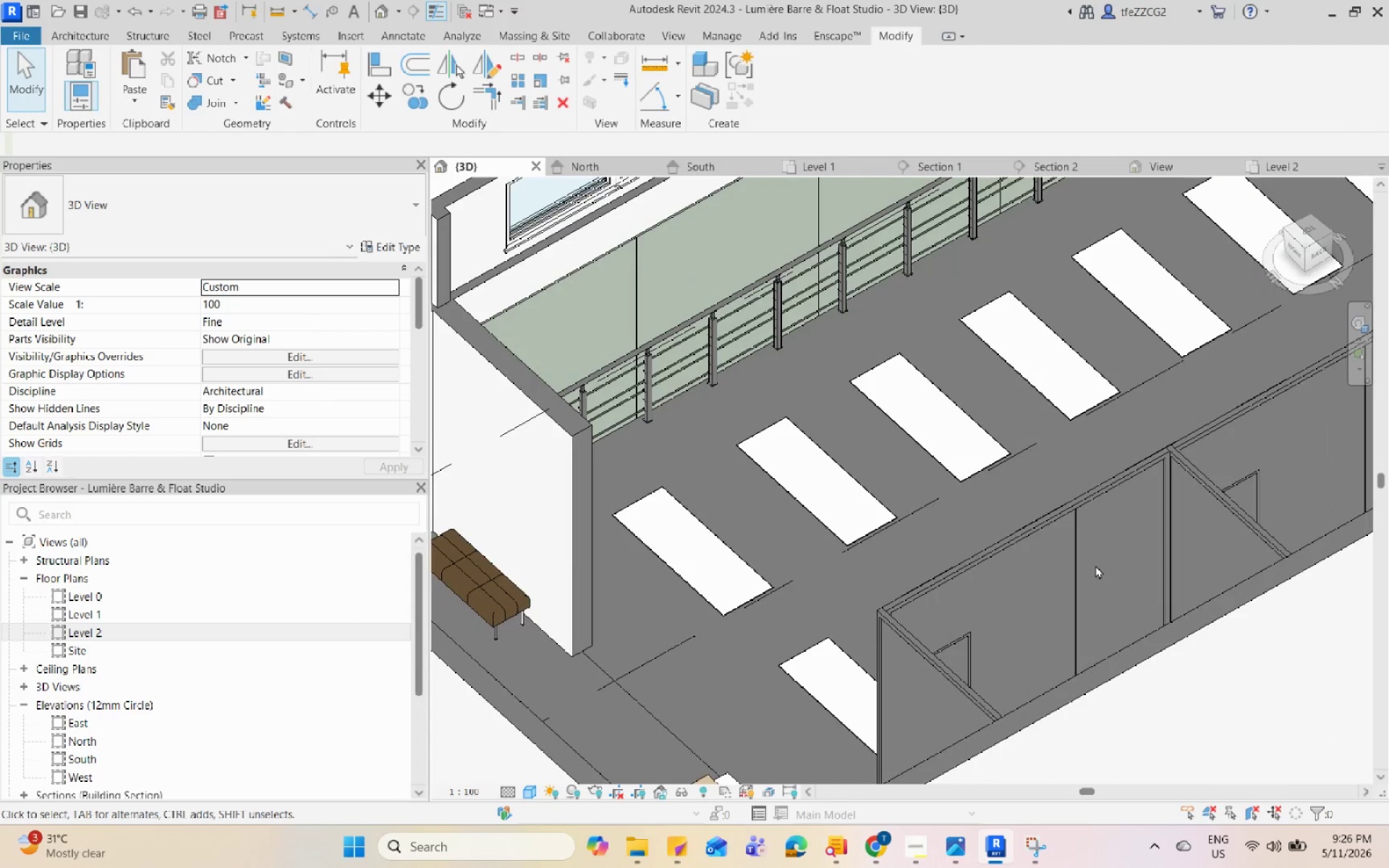 
wait(11.37)
 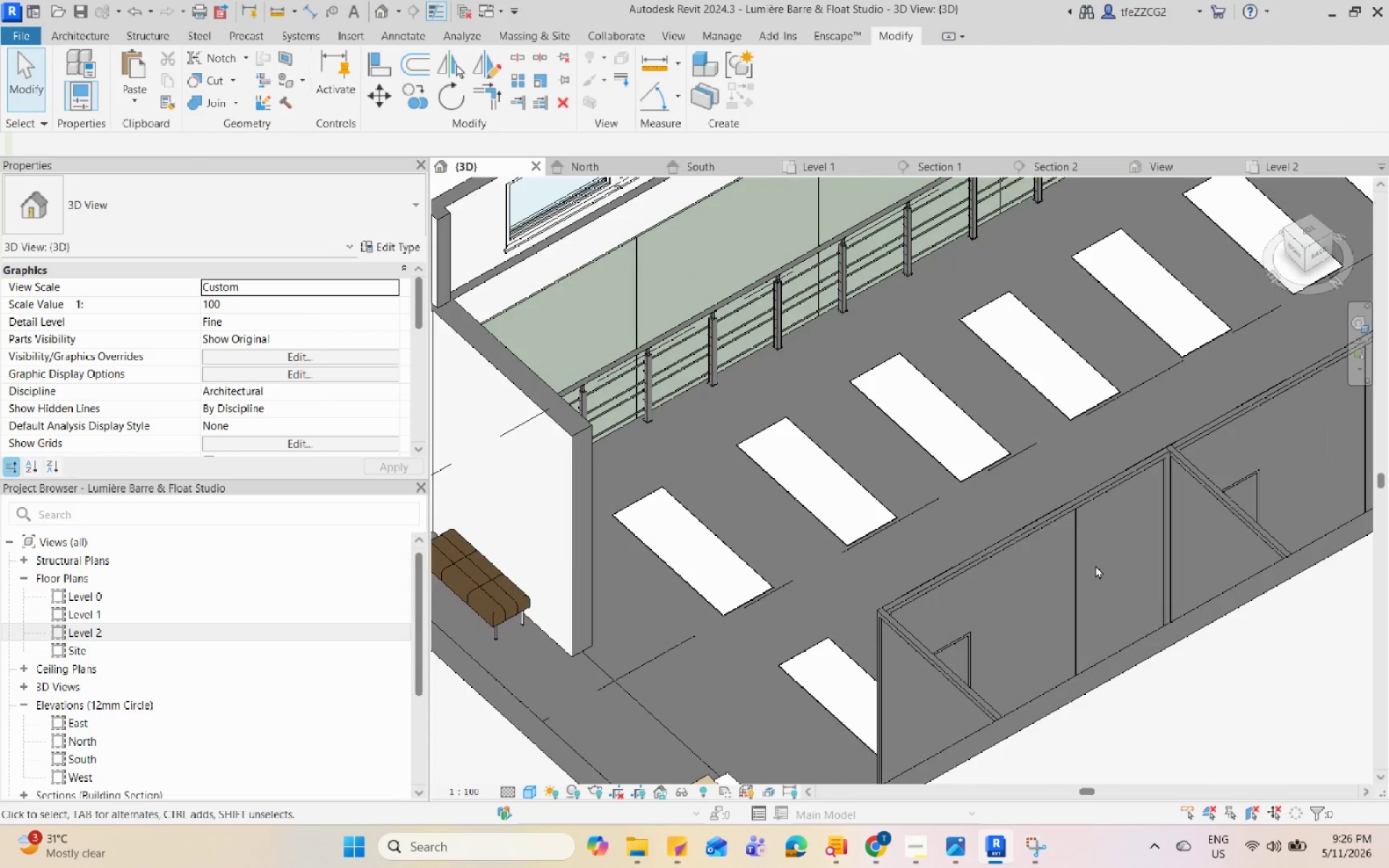 
double_click([972, 863])
 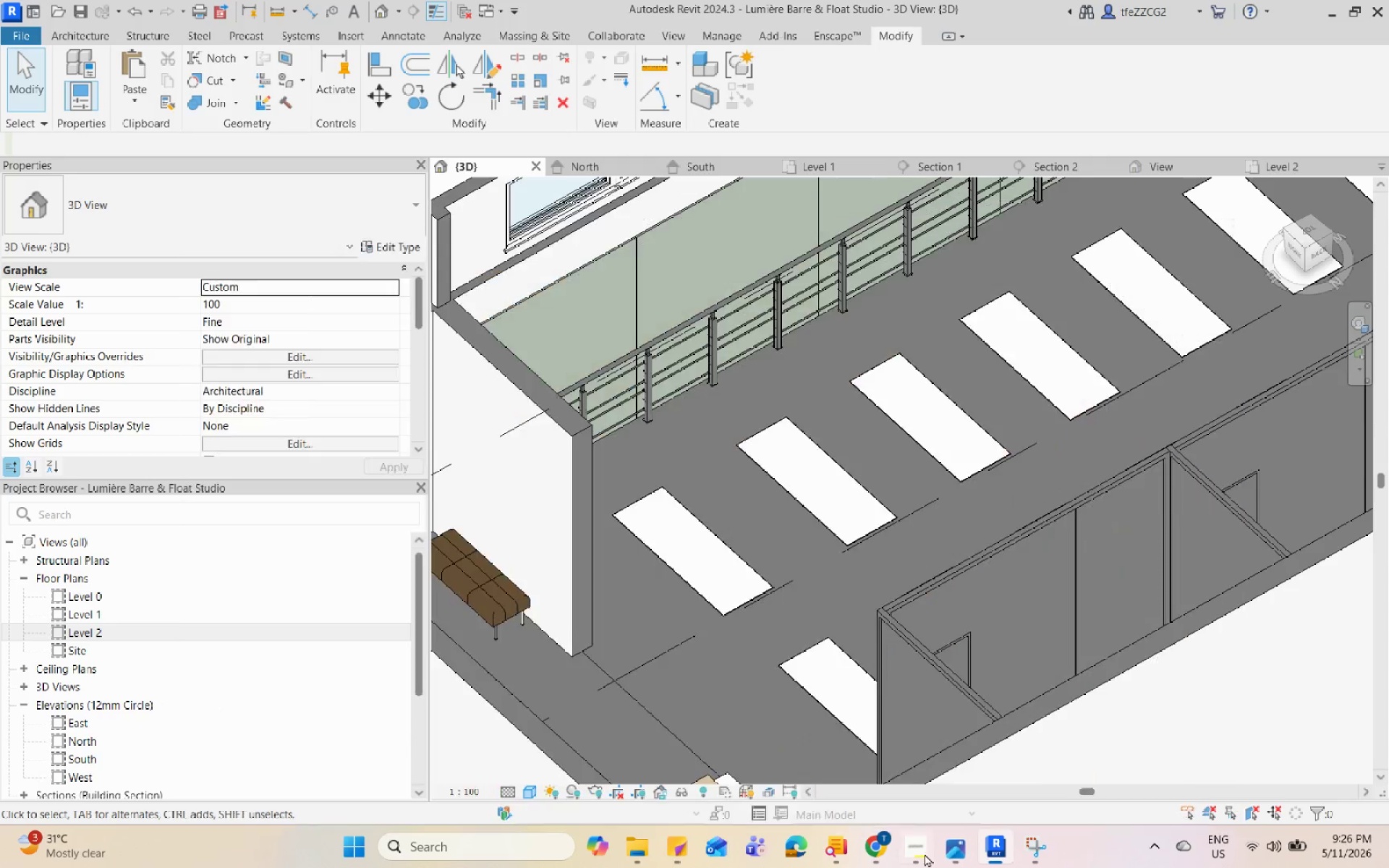 
triple_click([922, 851])